 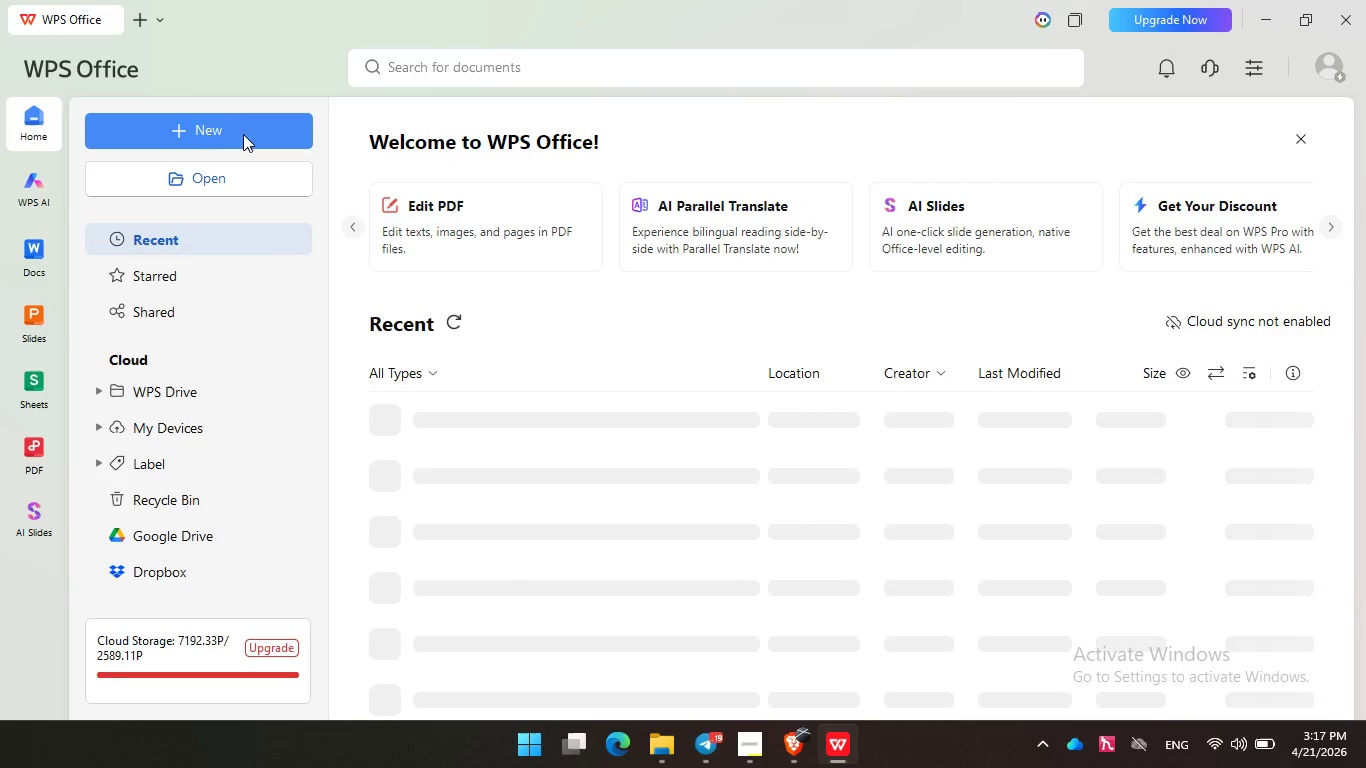 
left_click([34, 267])
 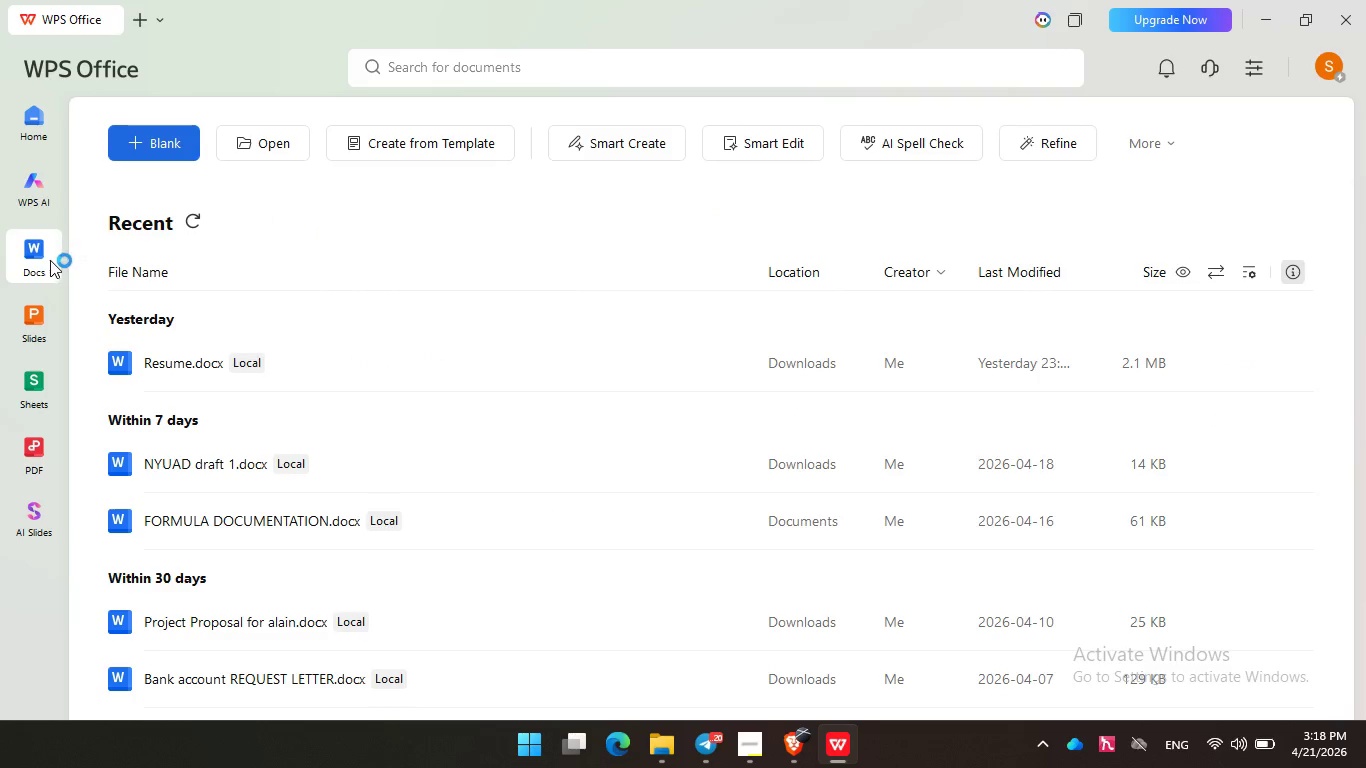 
left_click([153, 155])
 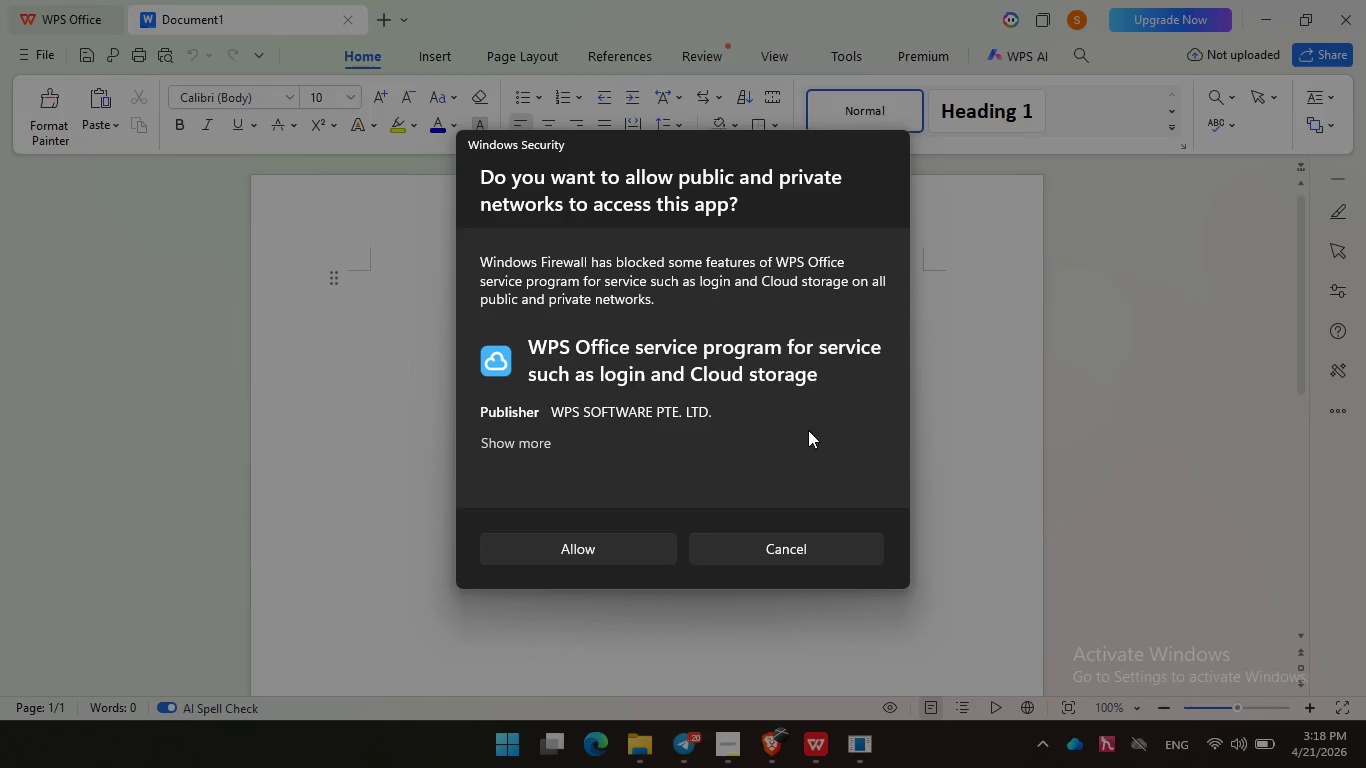 
left_click([627, 554])
 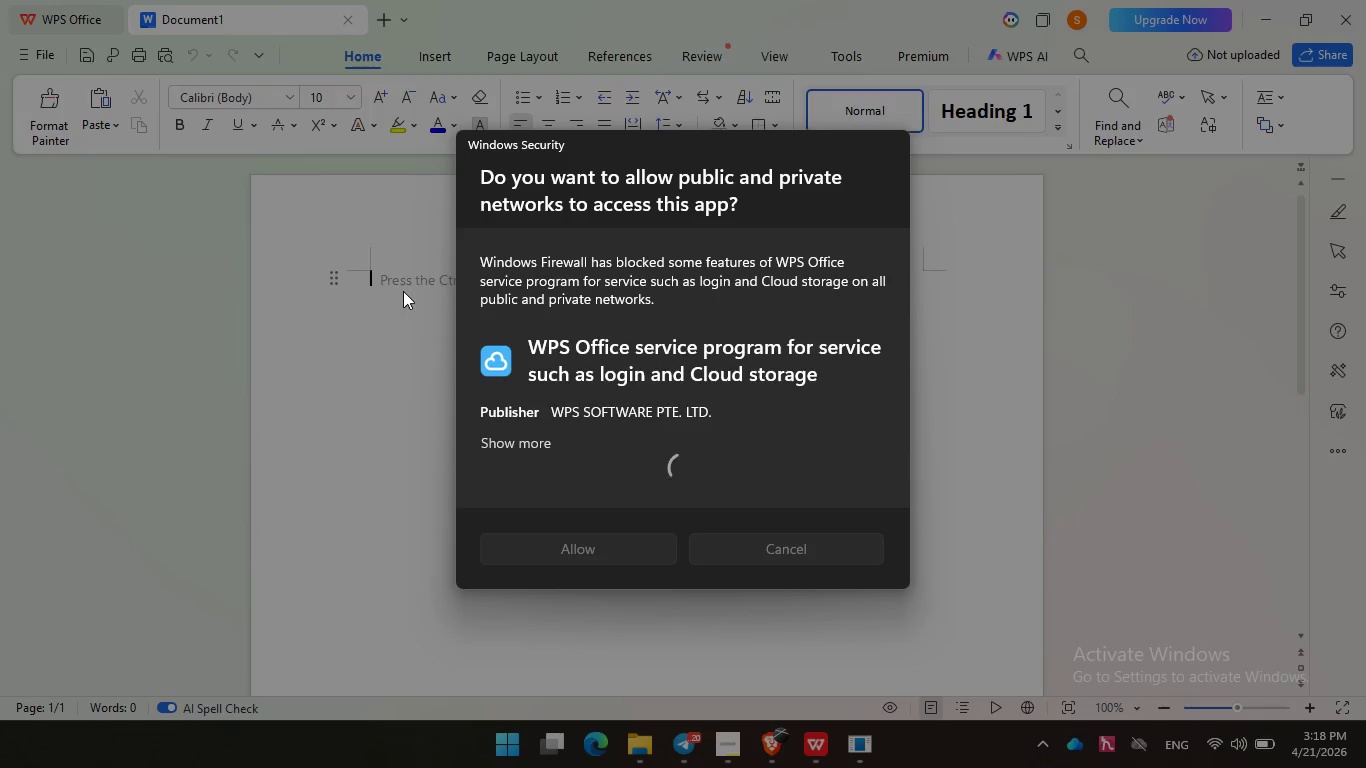 
left_click([401, 281])
 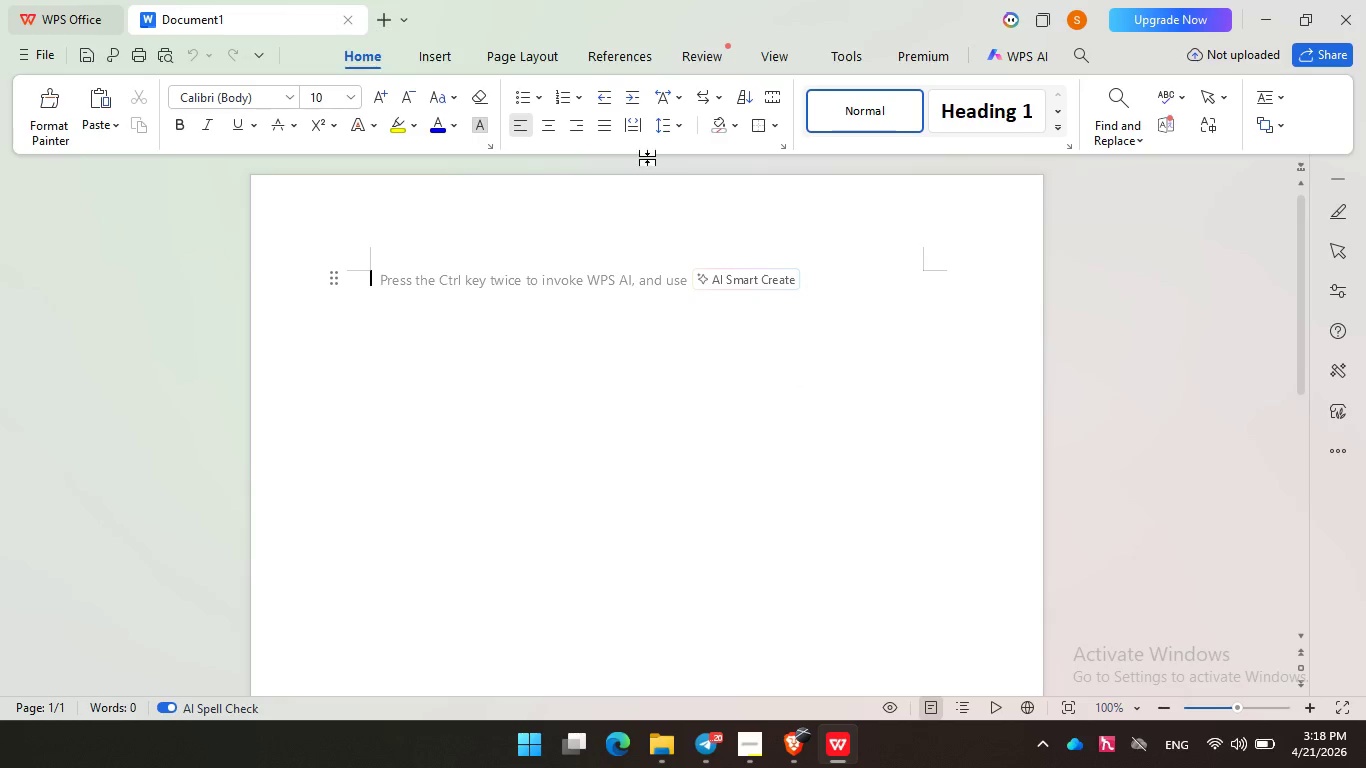 
left_click([516, 63])
 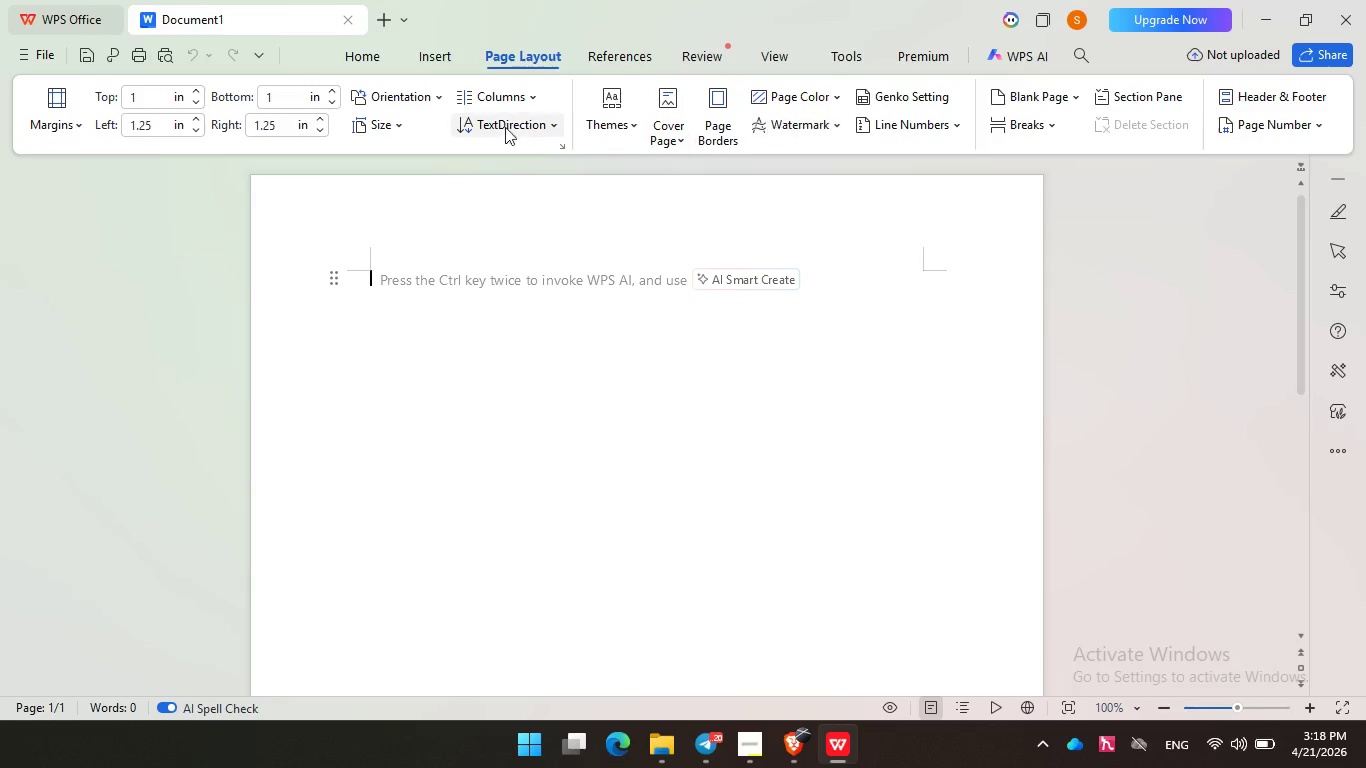 
left_click([403, 101])
 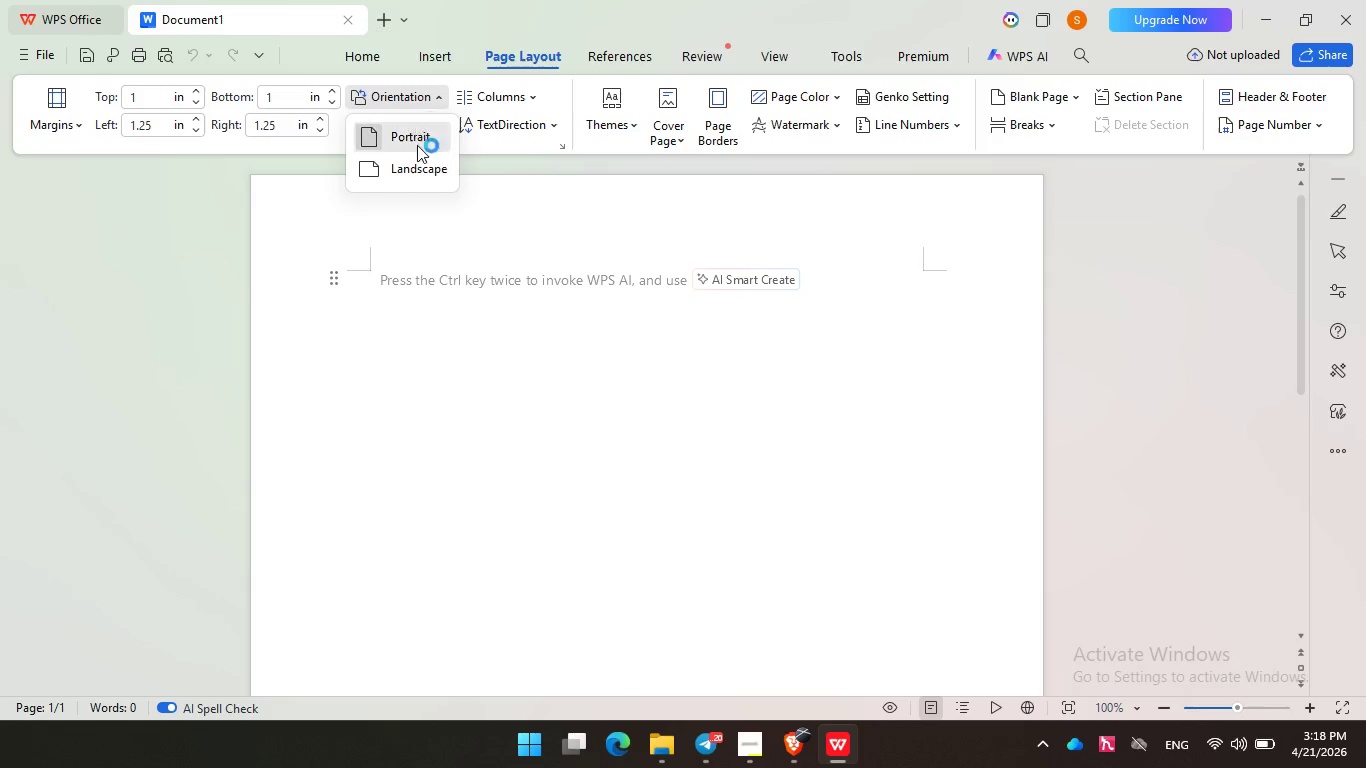 
left_click([420, 168])
 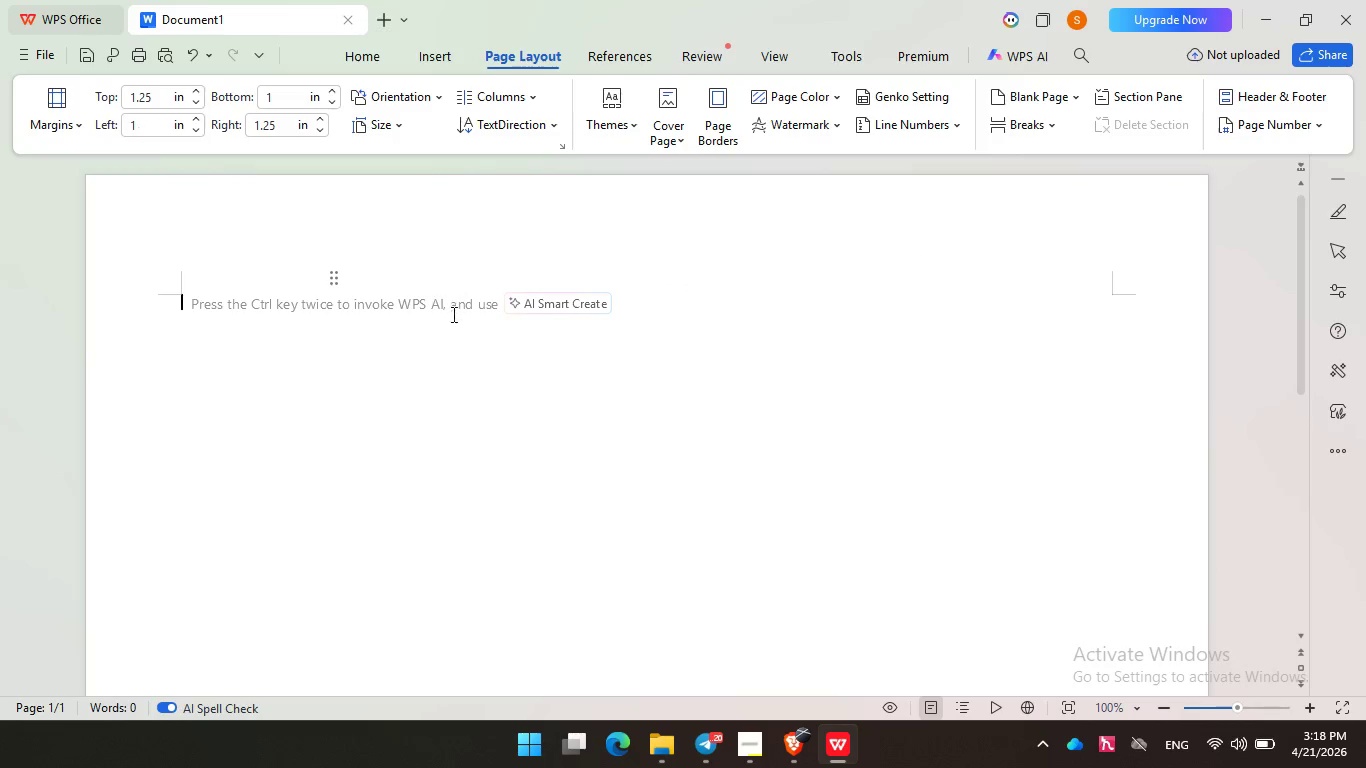 
left_click([457, 322])
 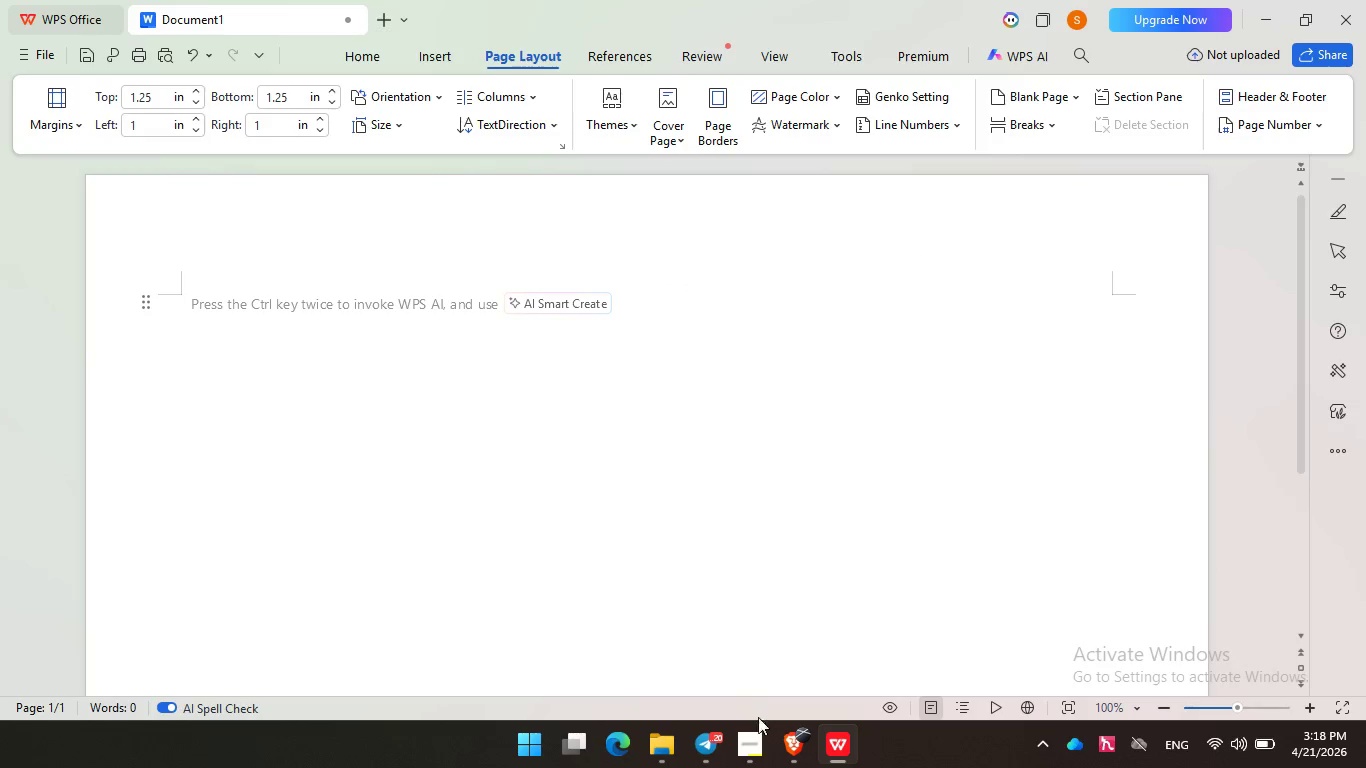 
left_click([797, 750])
 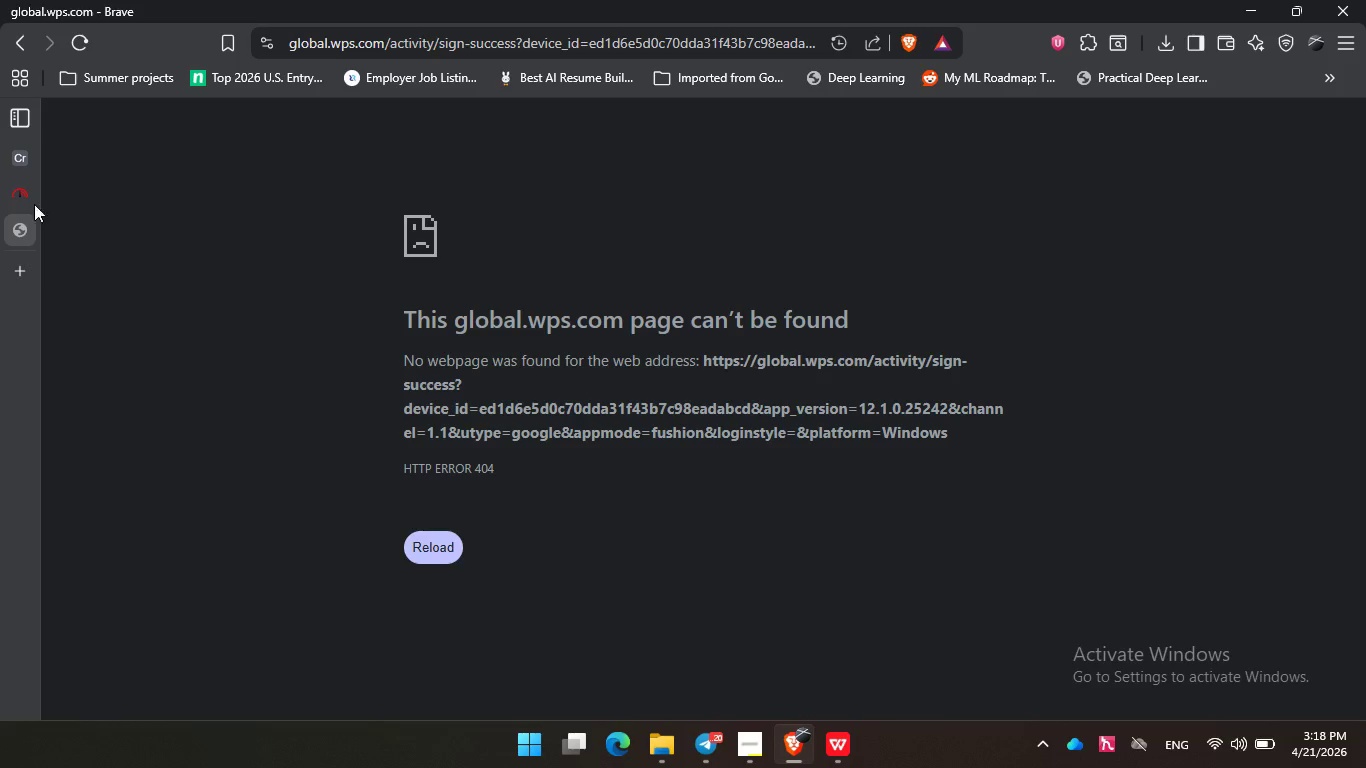 
left_click([42, 192])
 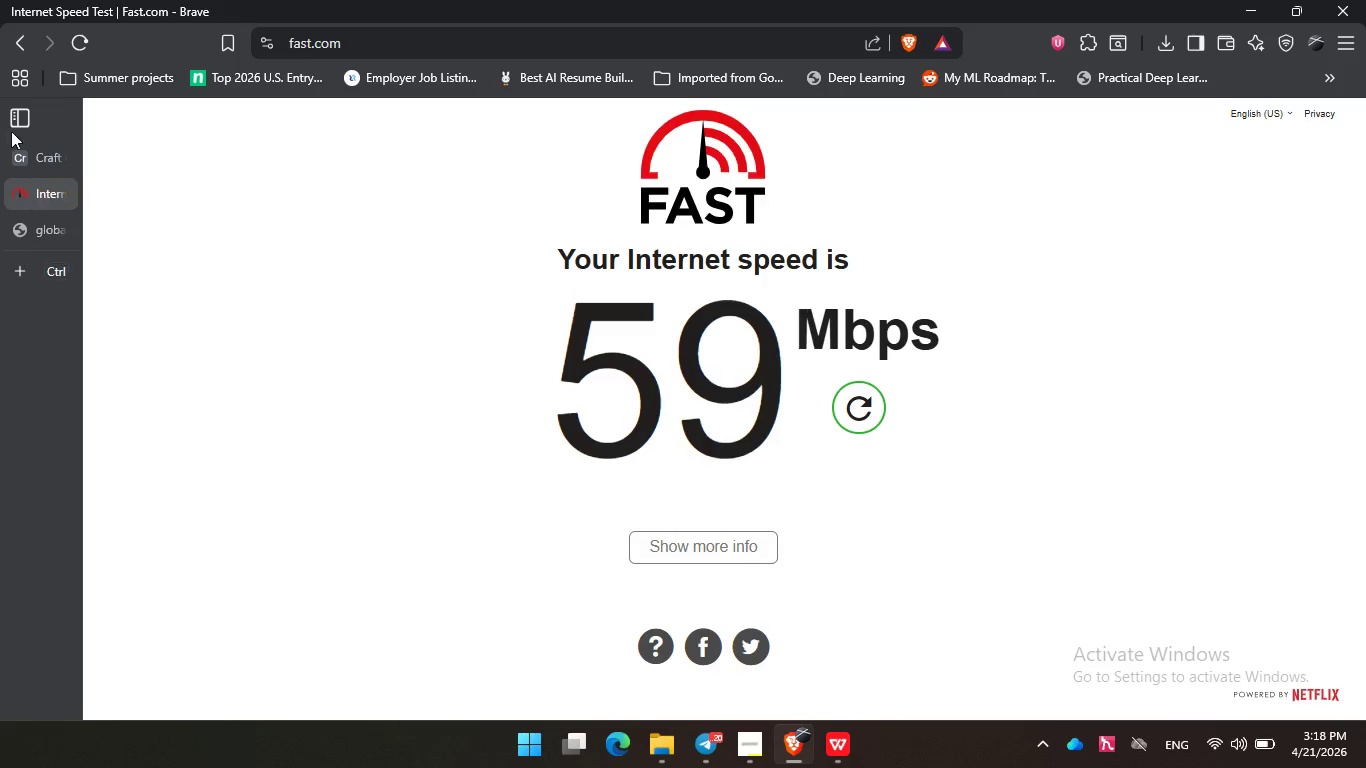 
left_click([50, 148])
 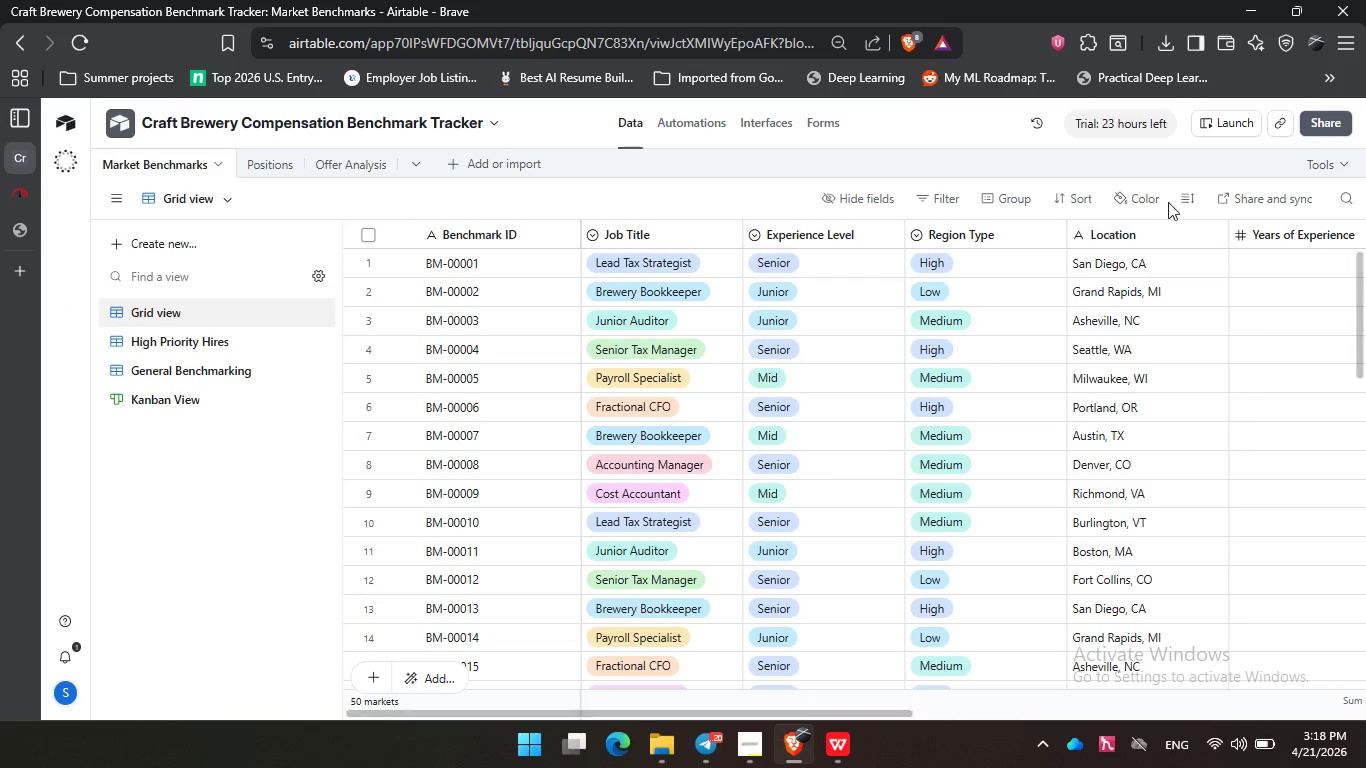 
left_click([1334, 160])
 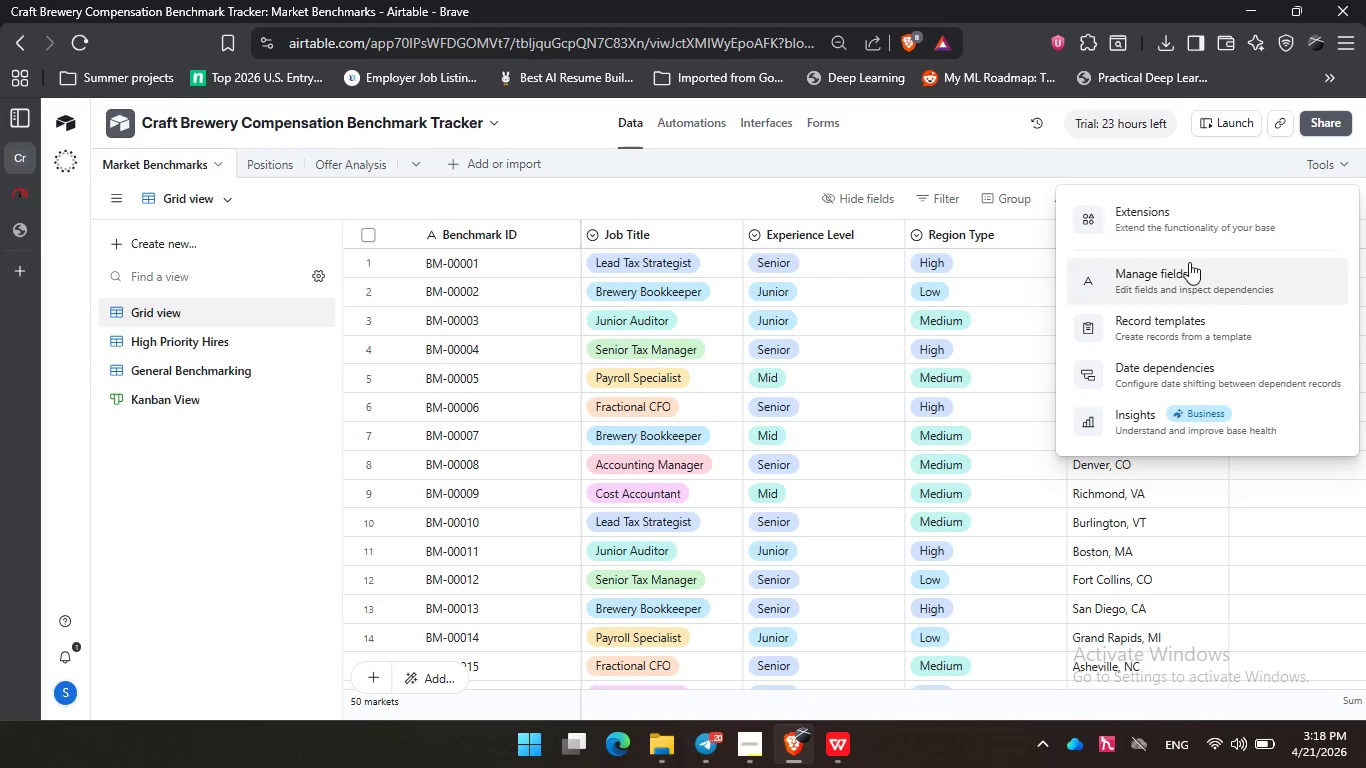 
left_click([1189, 234])
 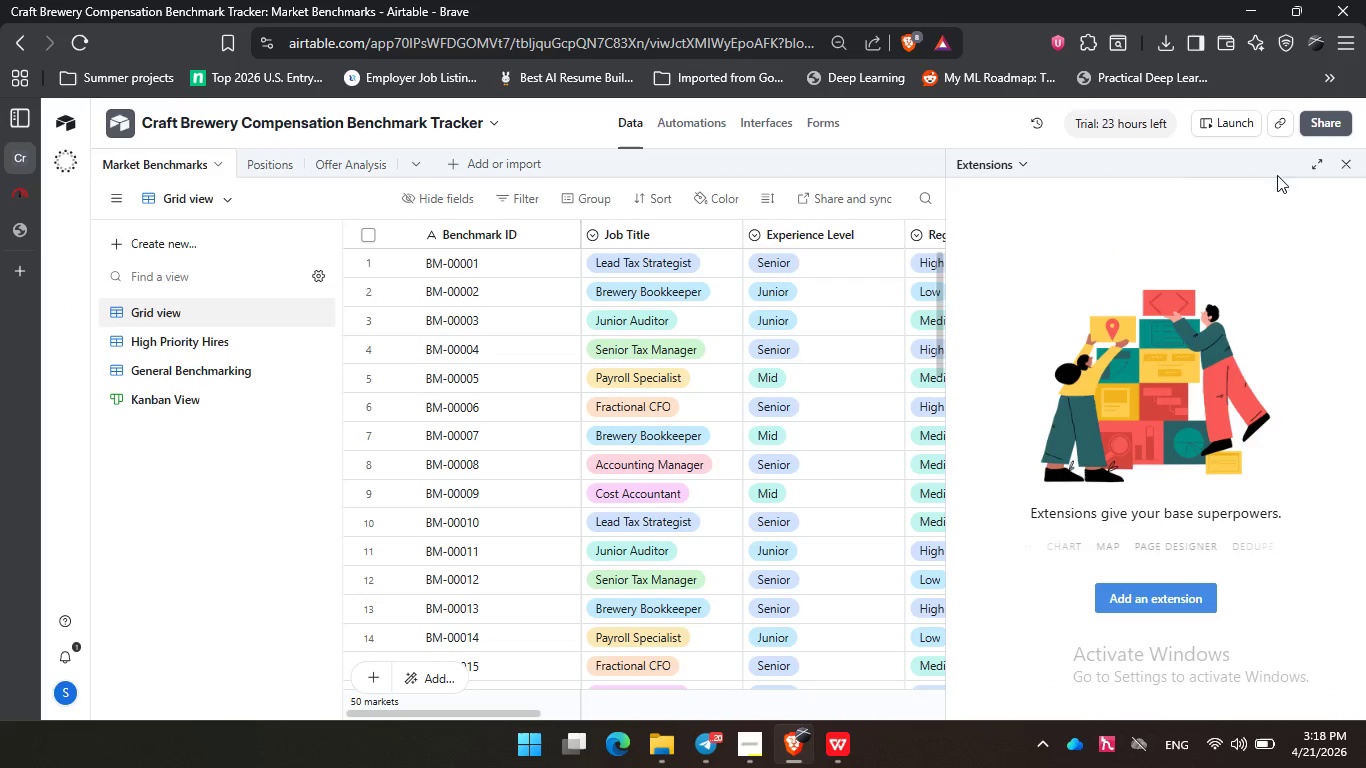 
left_click([1153, 602])
 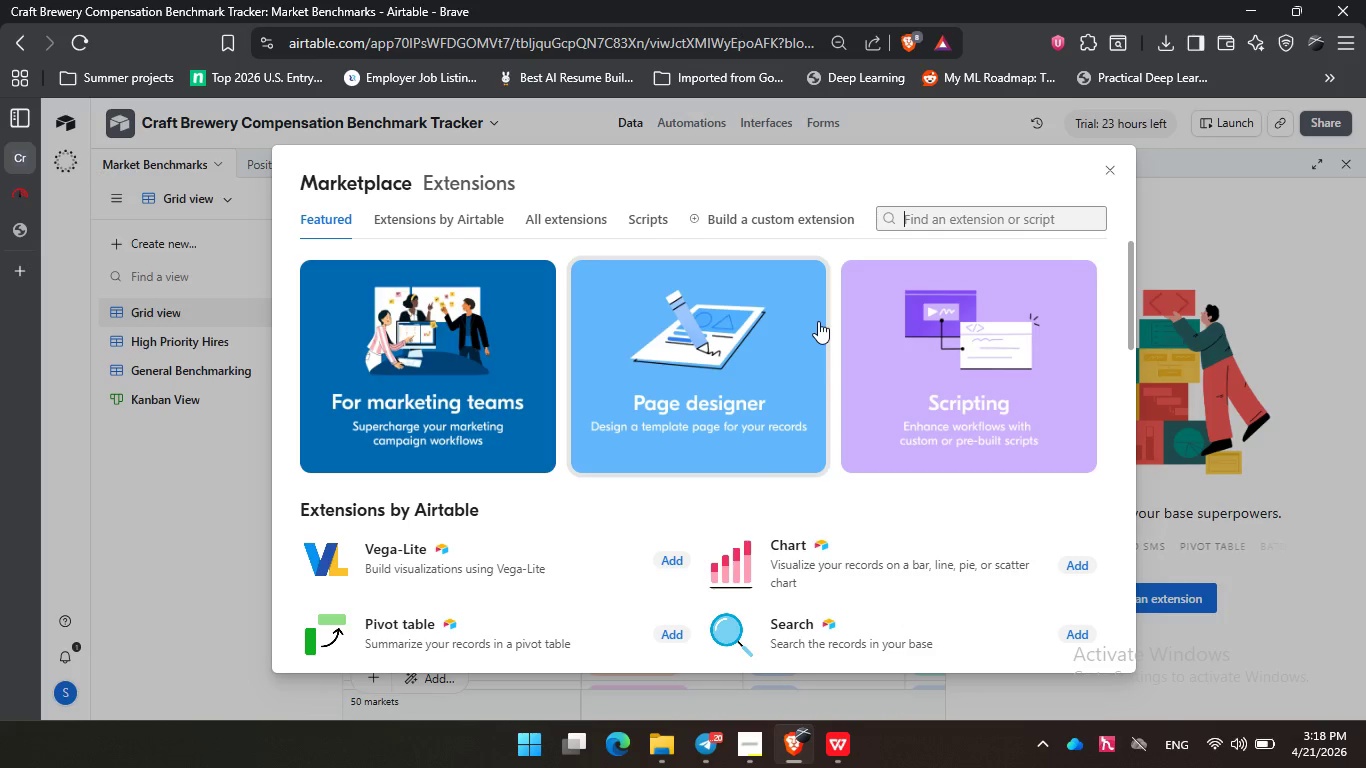 
wait(13.55)
 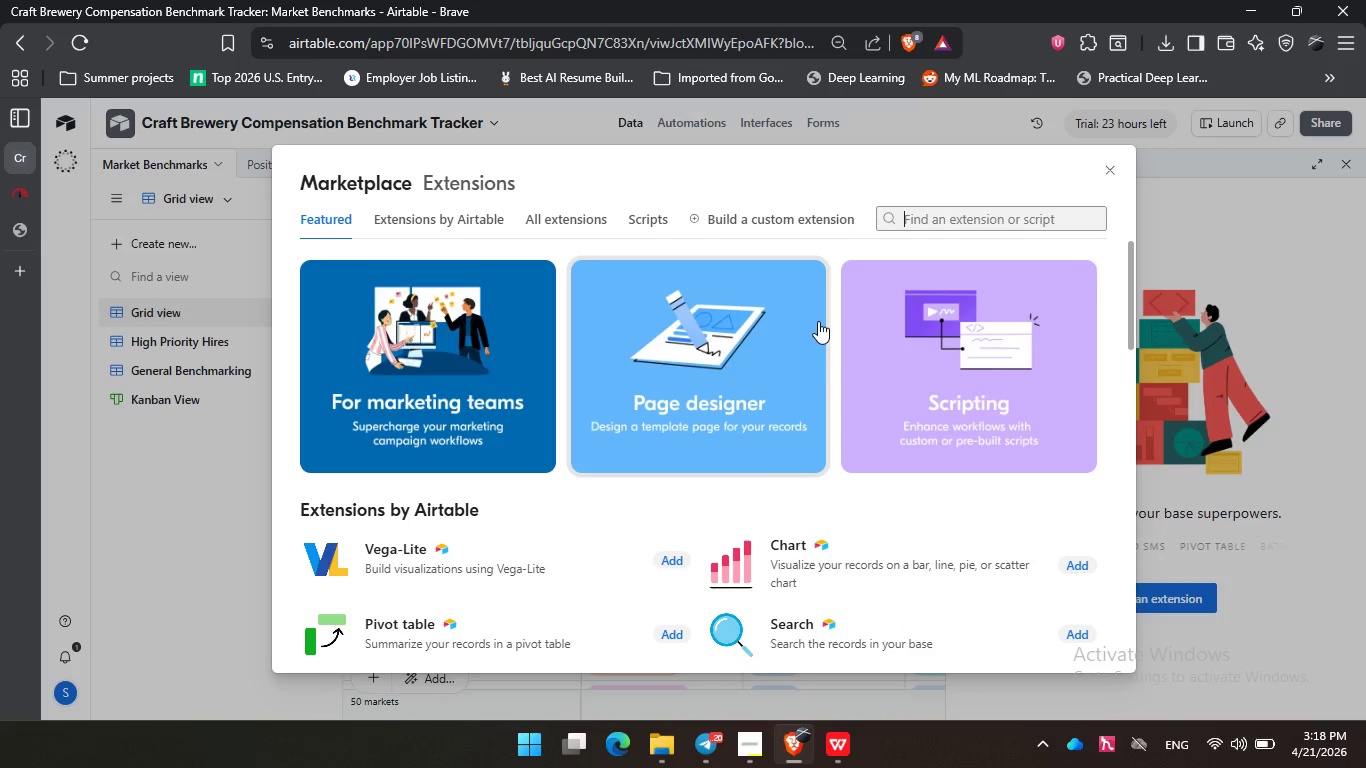 
type(sche)
 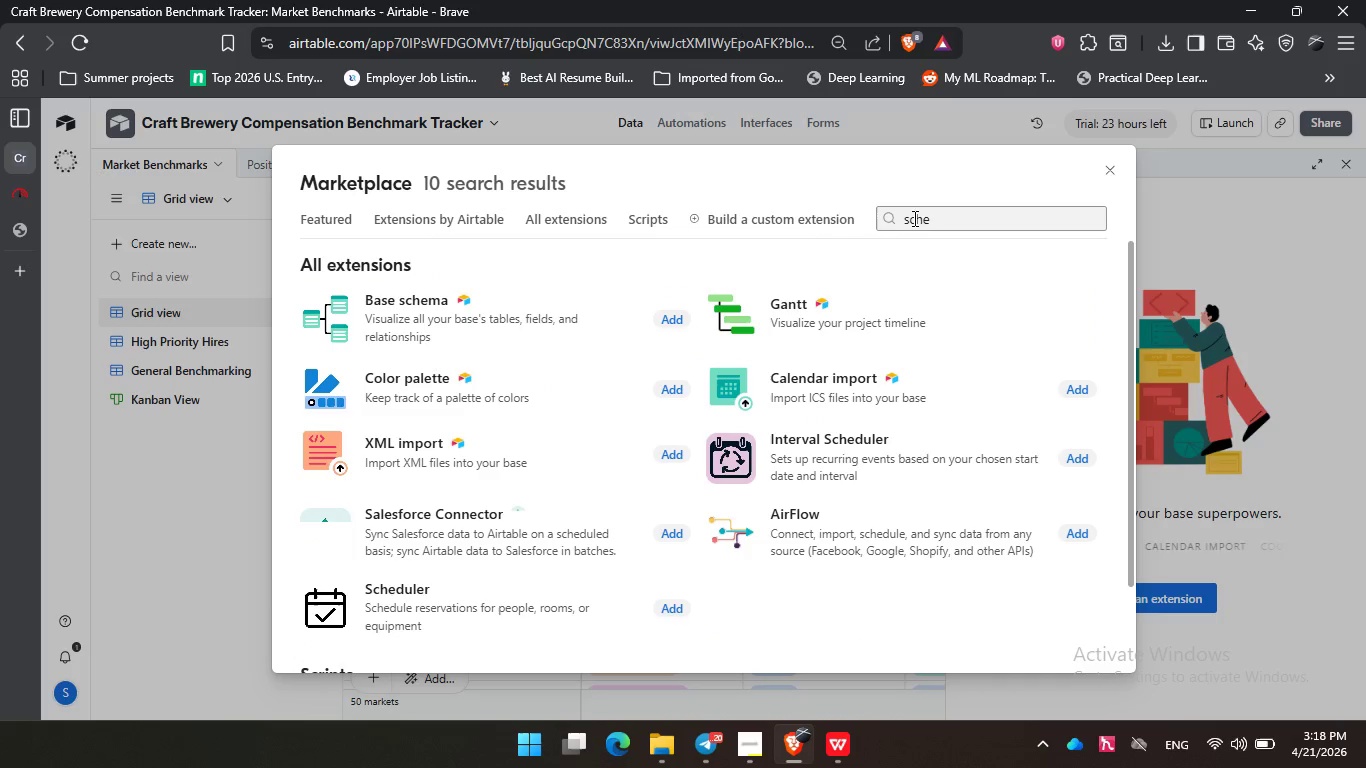 
left_click([501, 307])
 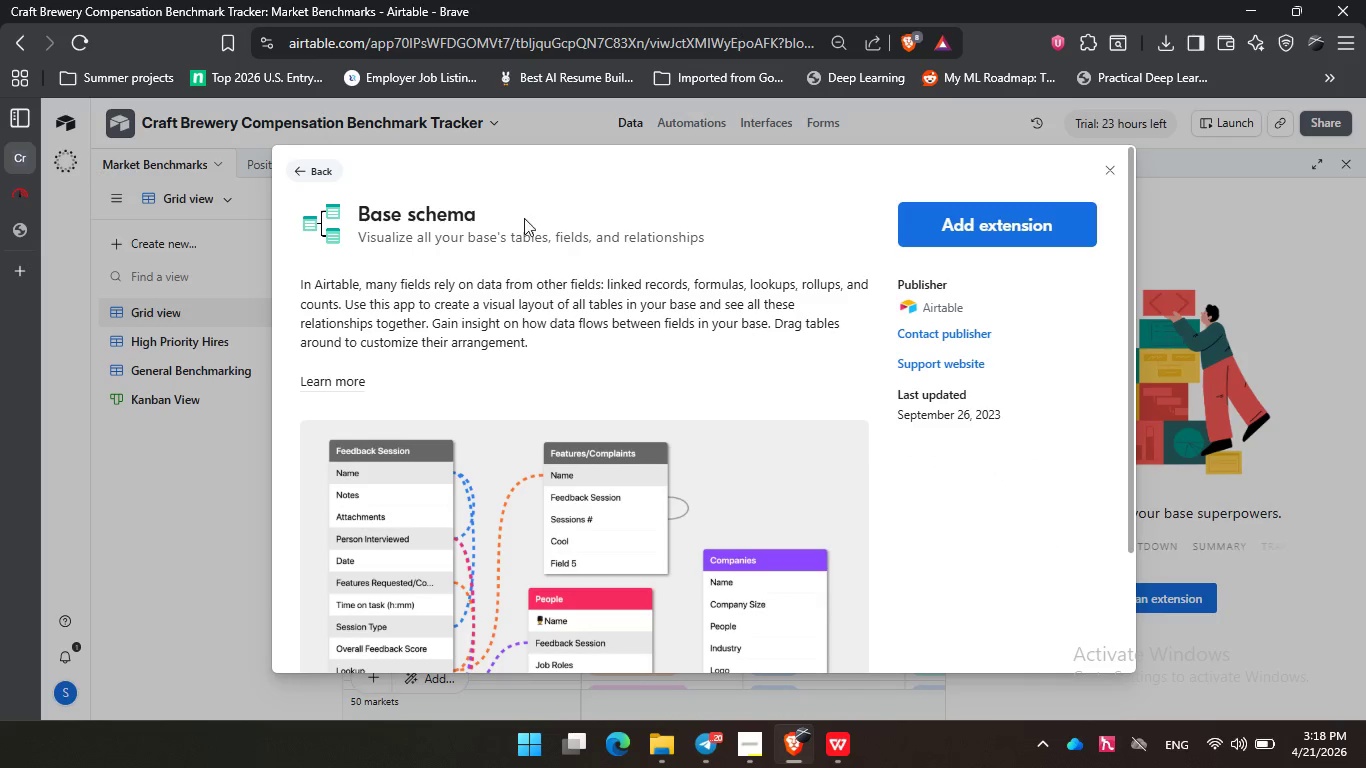 
left_click([1012, 220])
 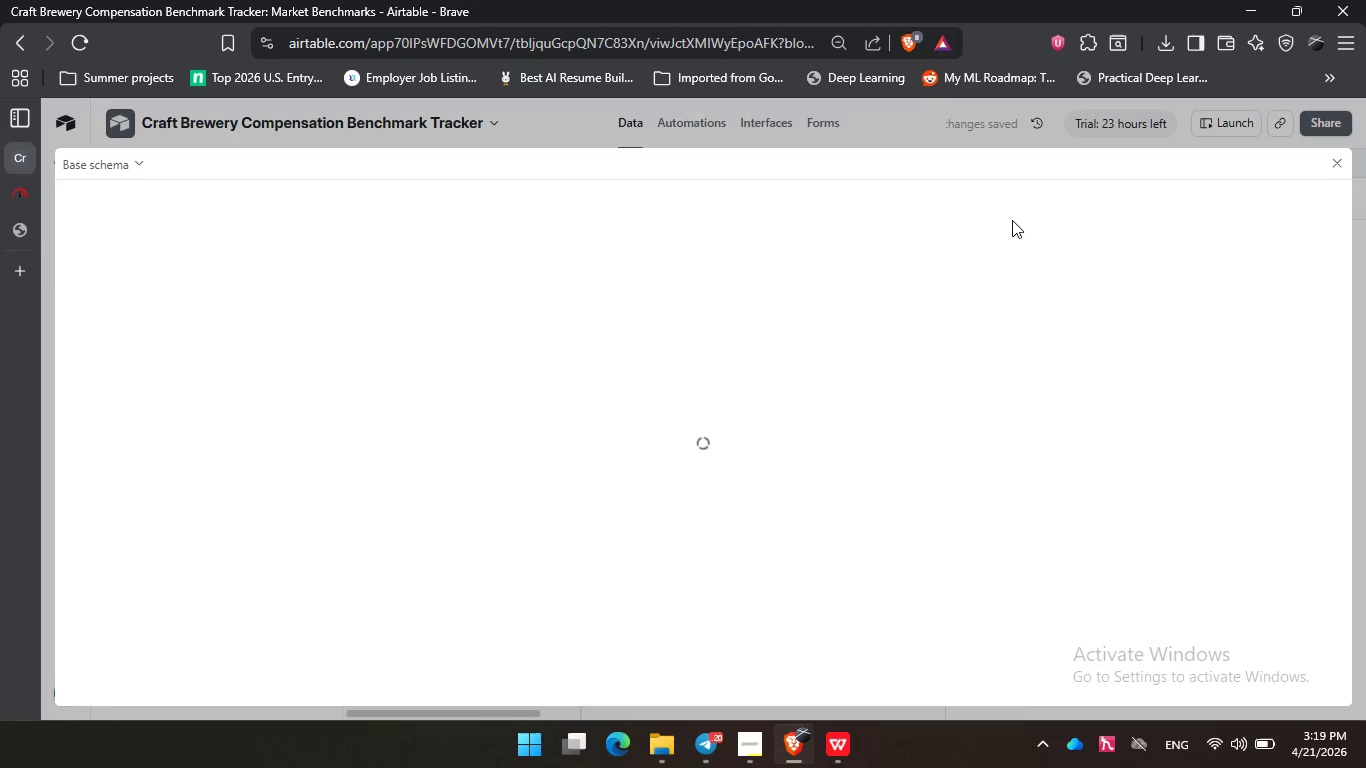 
wait(10.89)
 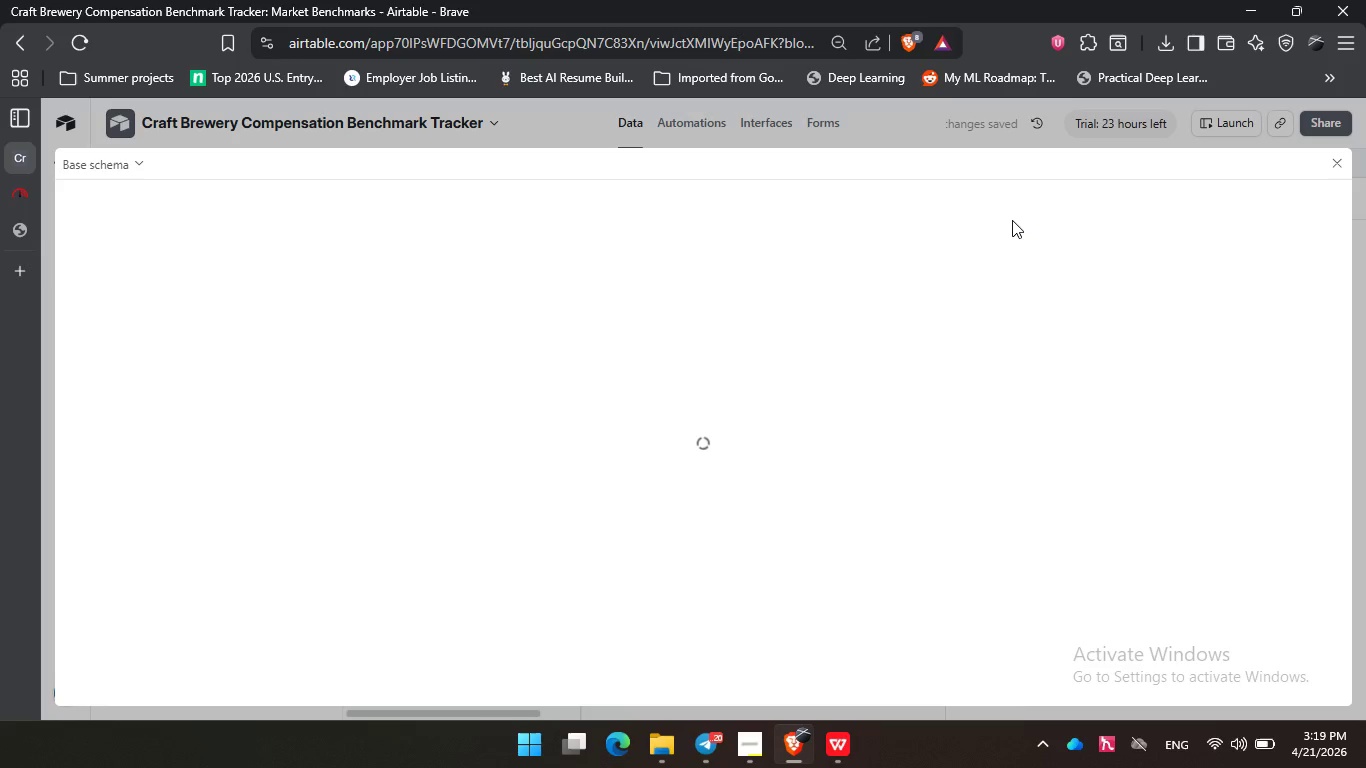 
scroll: coordinate [1028, 270], scroll_direction: down, amount: 1.0